 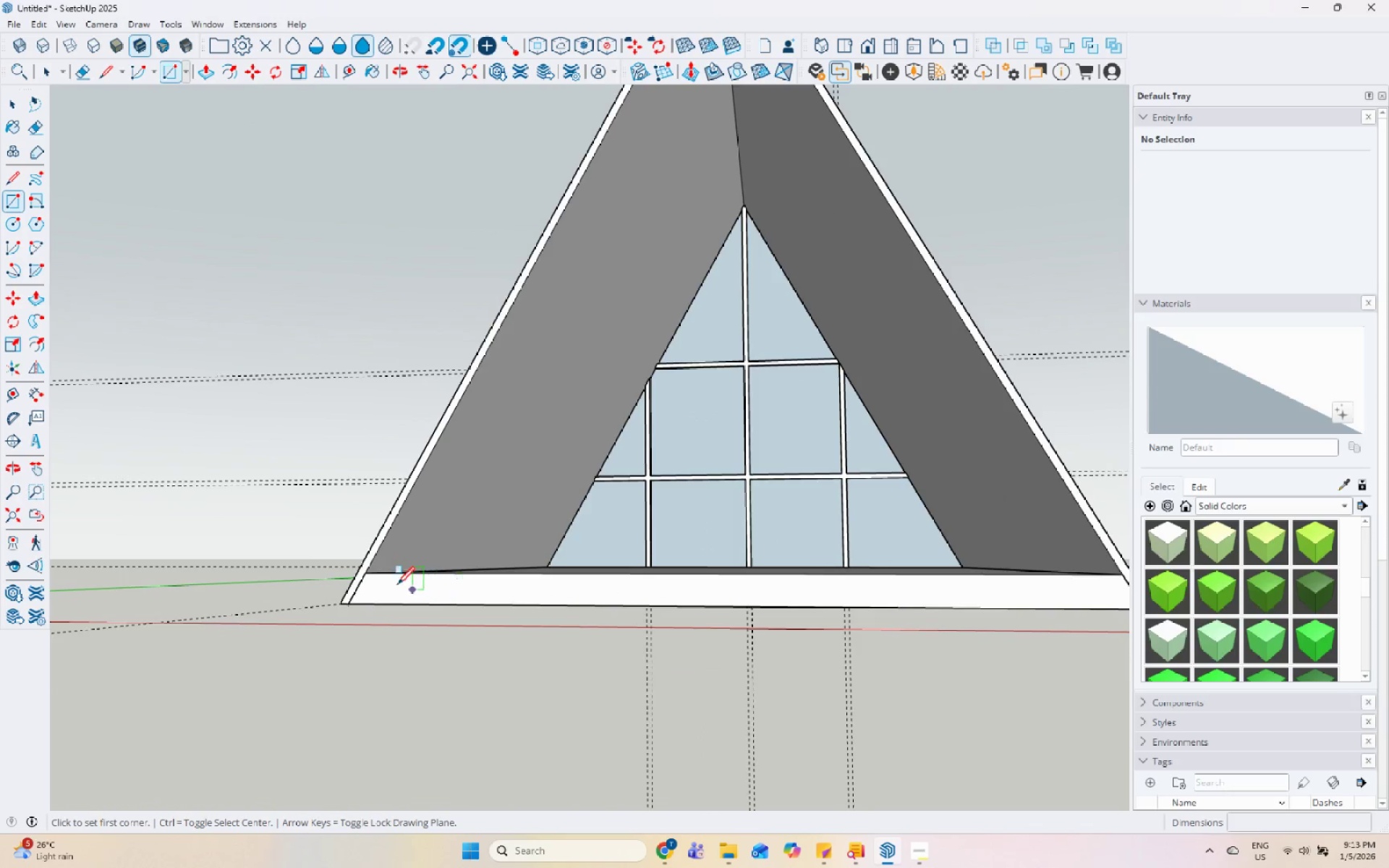 
scroll: coordinate [480, 559], scroll_direction: down, amount: 3.0
 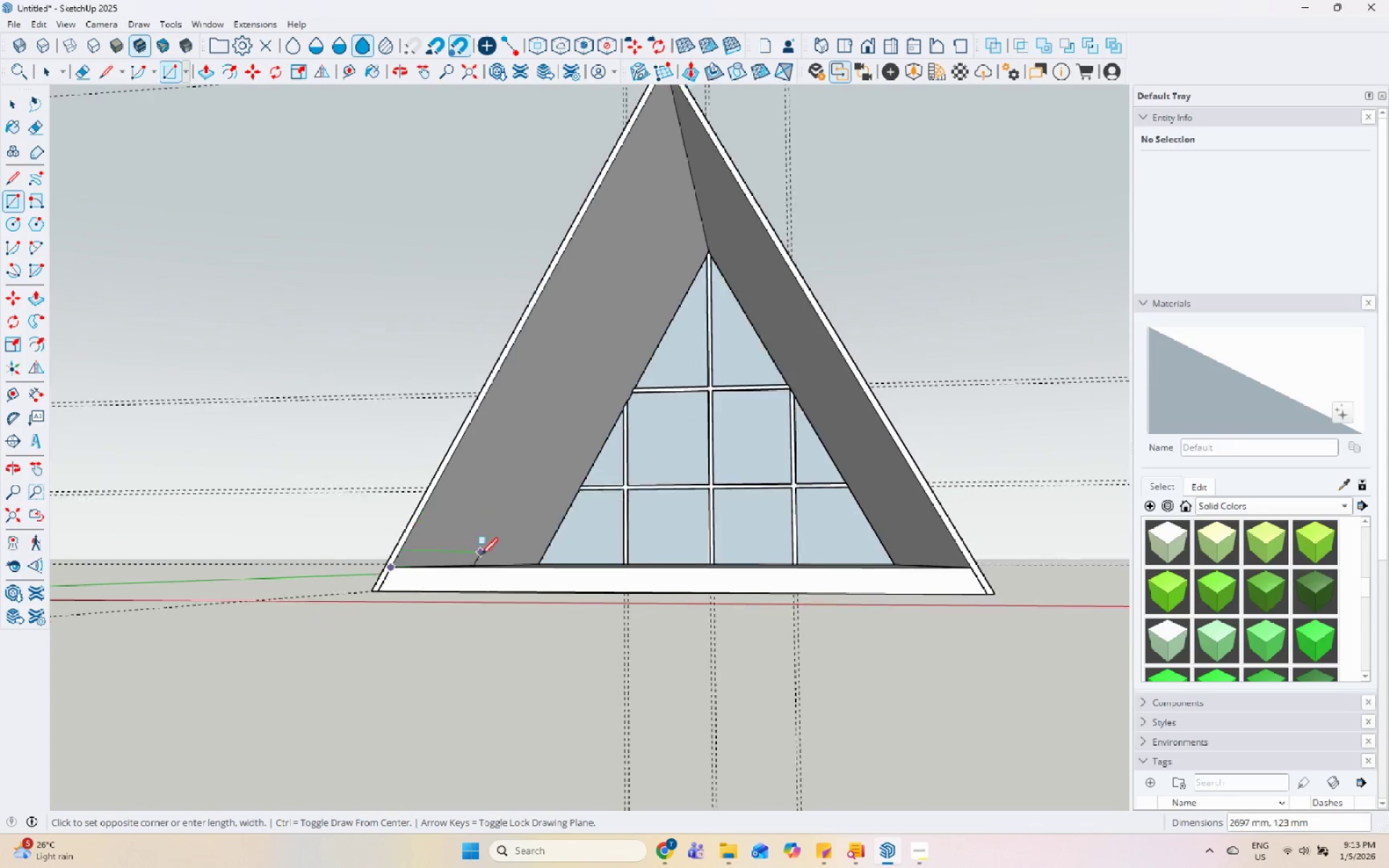 
left_click_drag(start_coordinate=[17, 180], to_coordinate=[20, 180])
 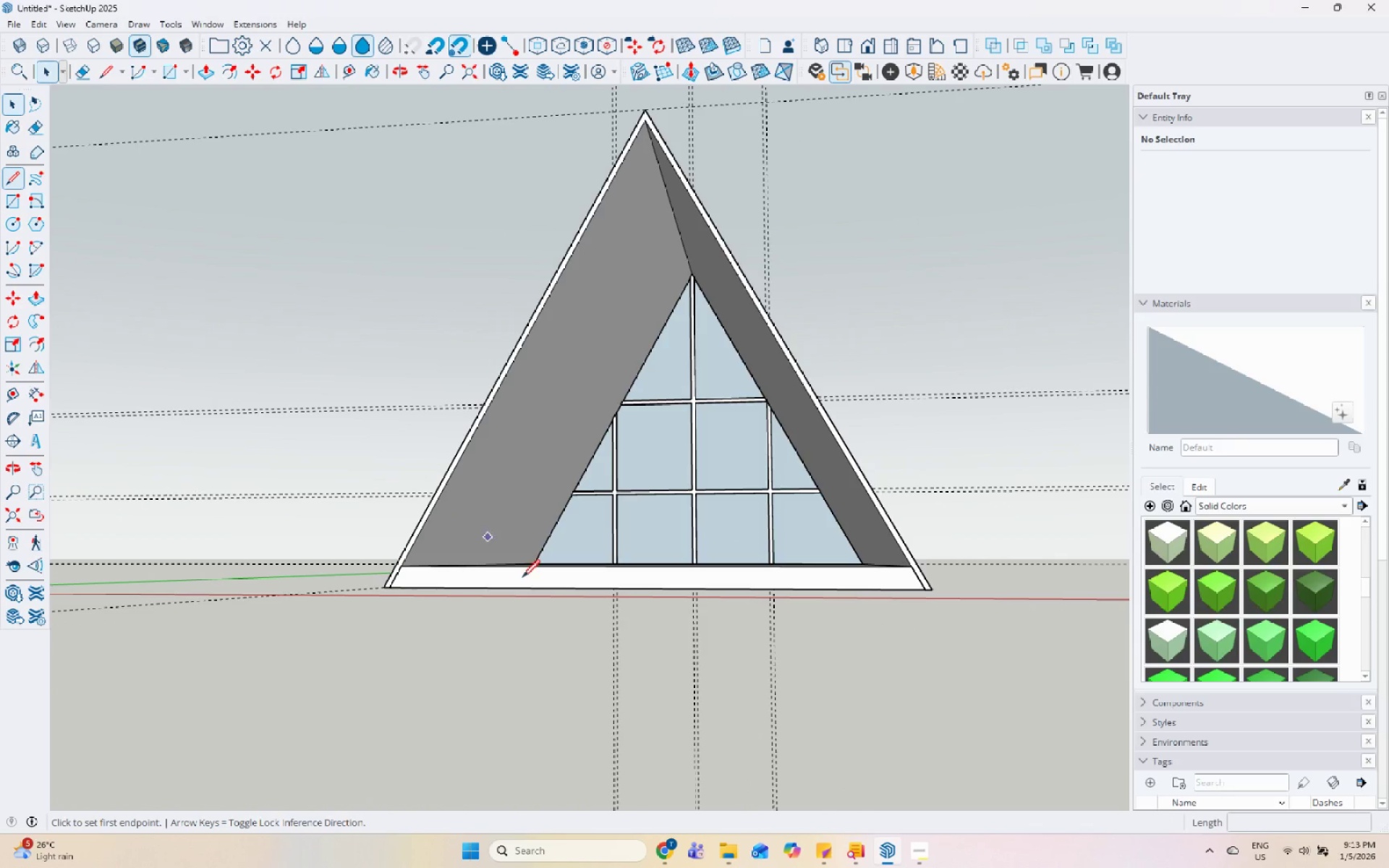 
scroll: coordinate [336, 631], scroll_direction: up, amount: 7.0
 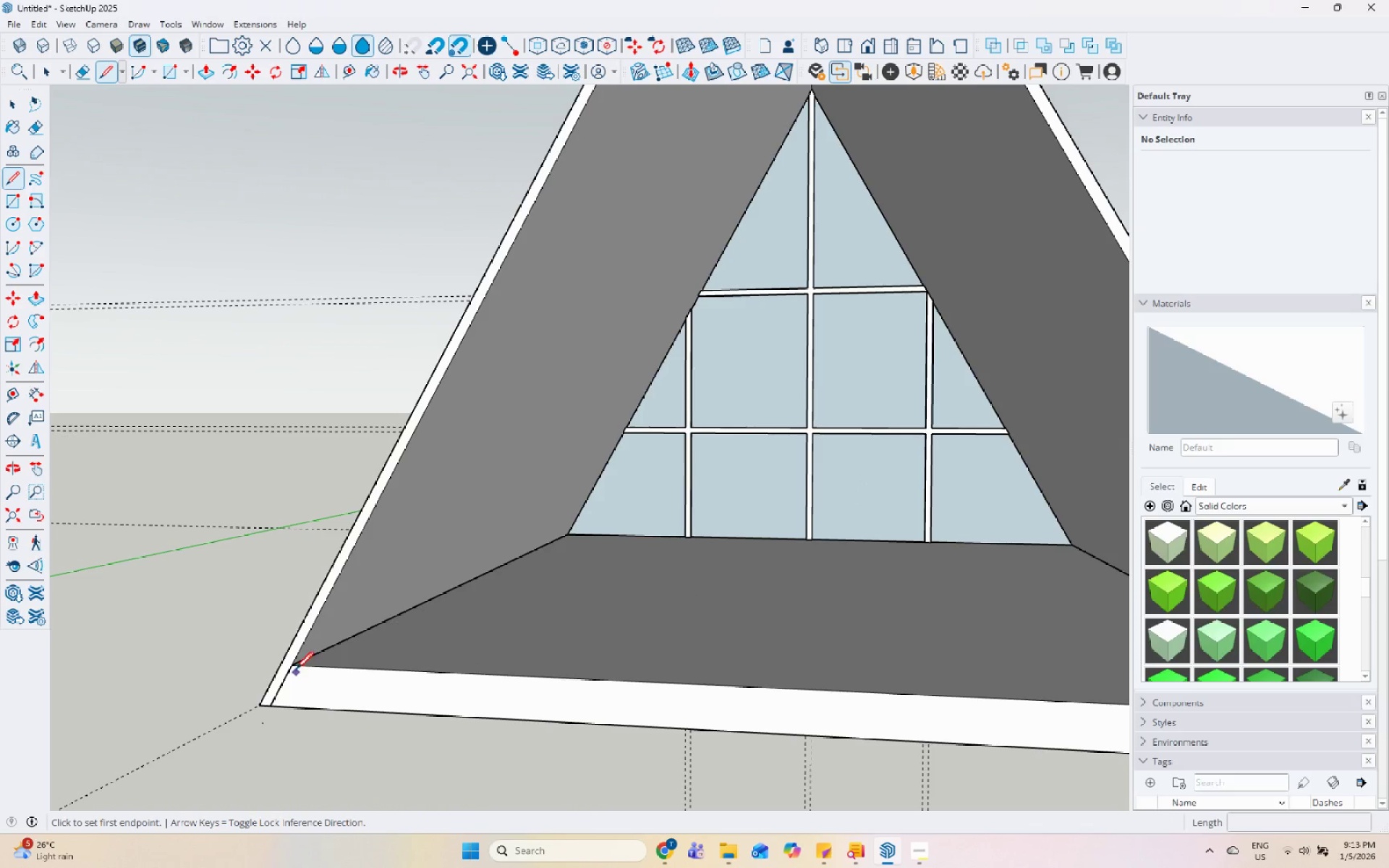 
left_click_drag(start_coordinate=[296, 666], to_coordinate=[303, 666])
 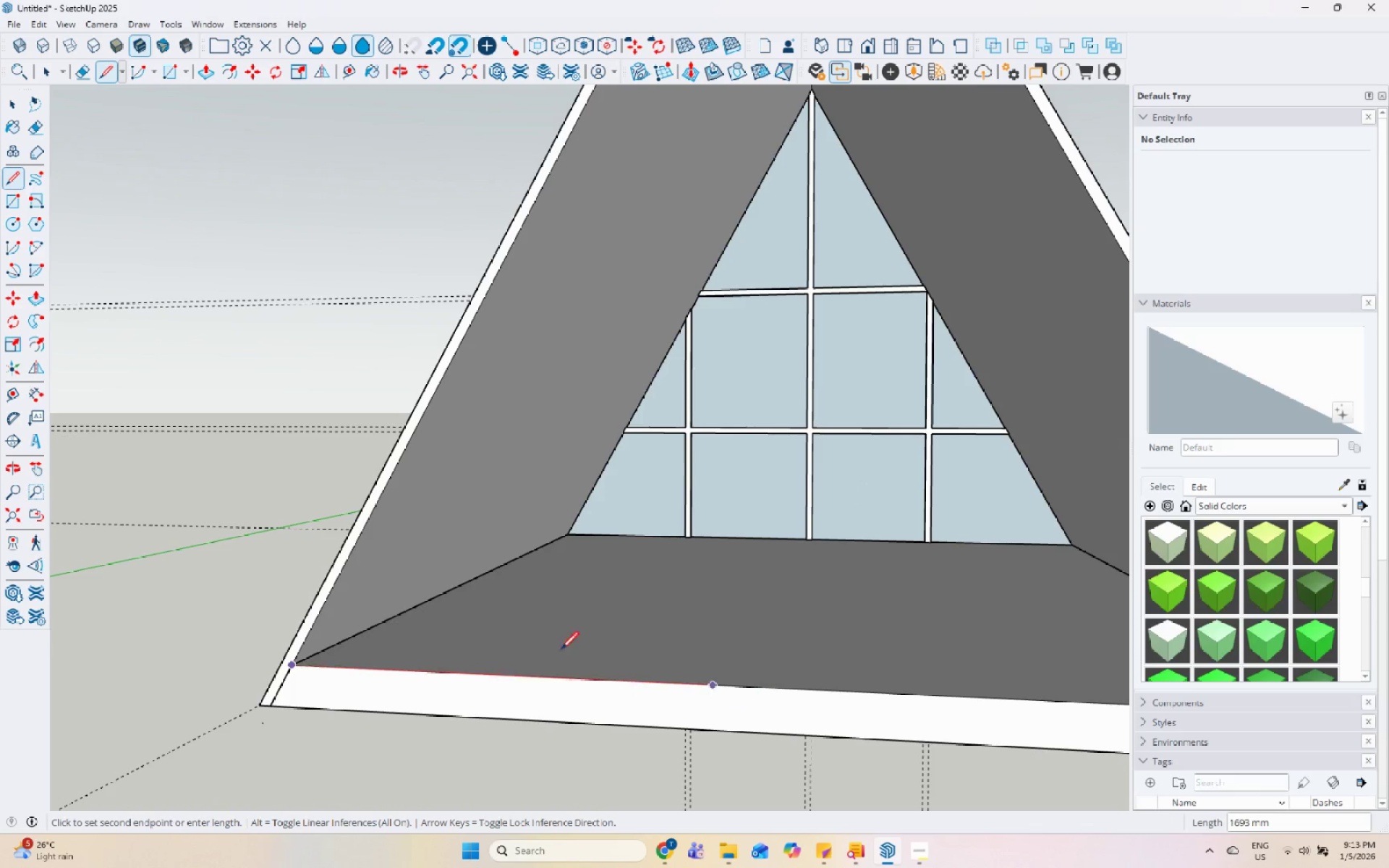 
scroll: coordinate [992, 776], scroll_direction: down, amount: 8.0
 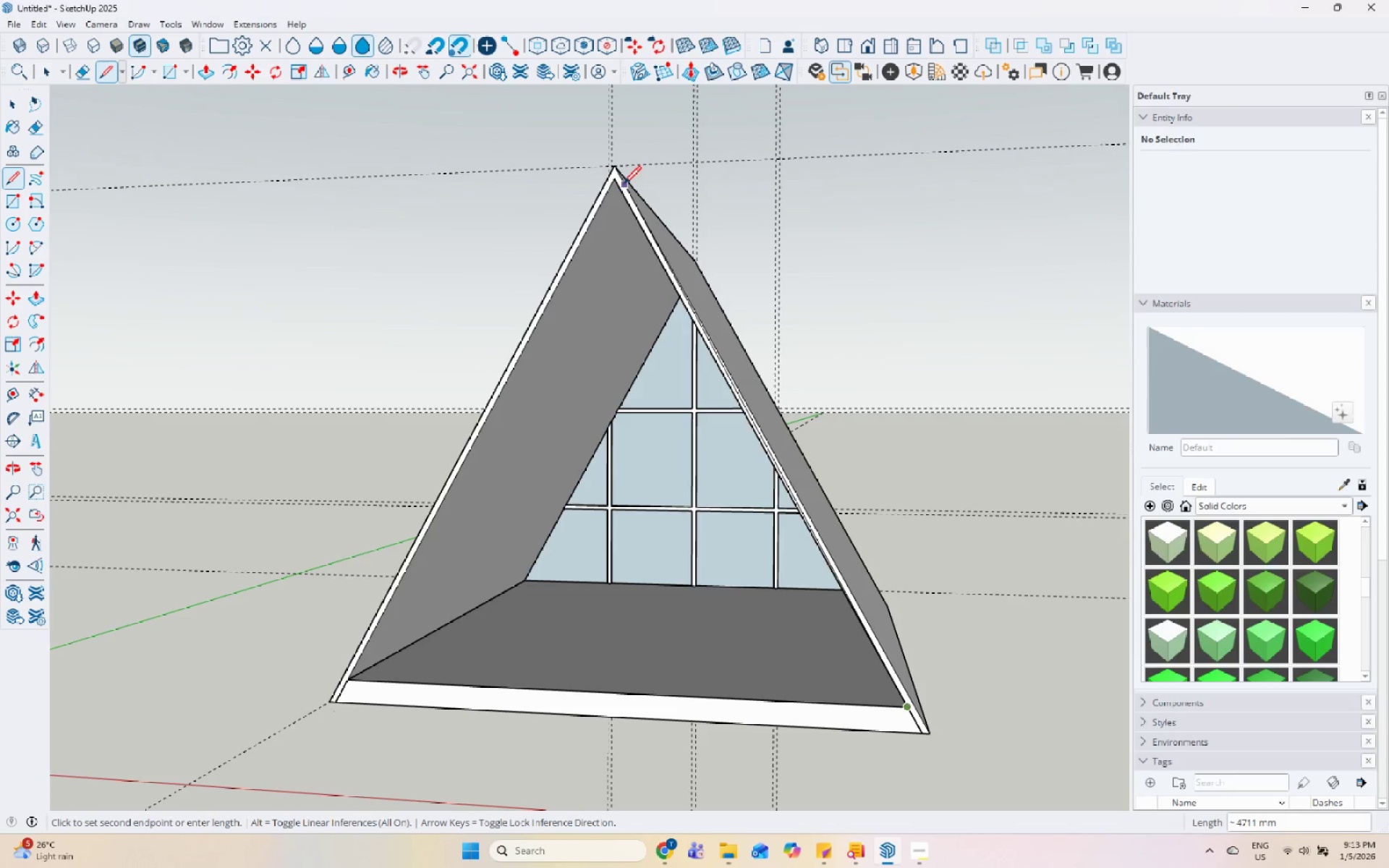 
left_click([617, 182])
 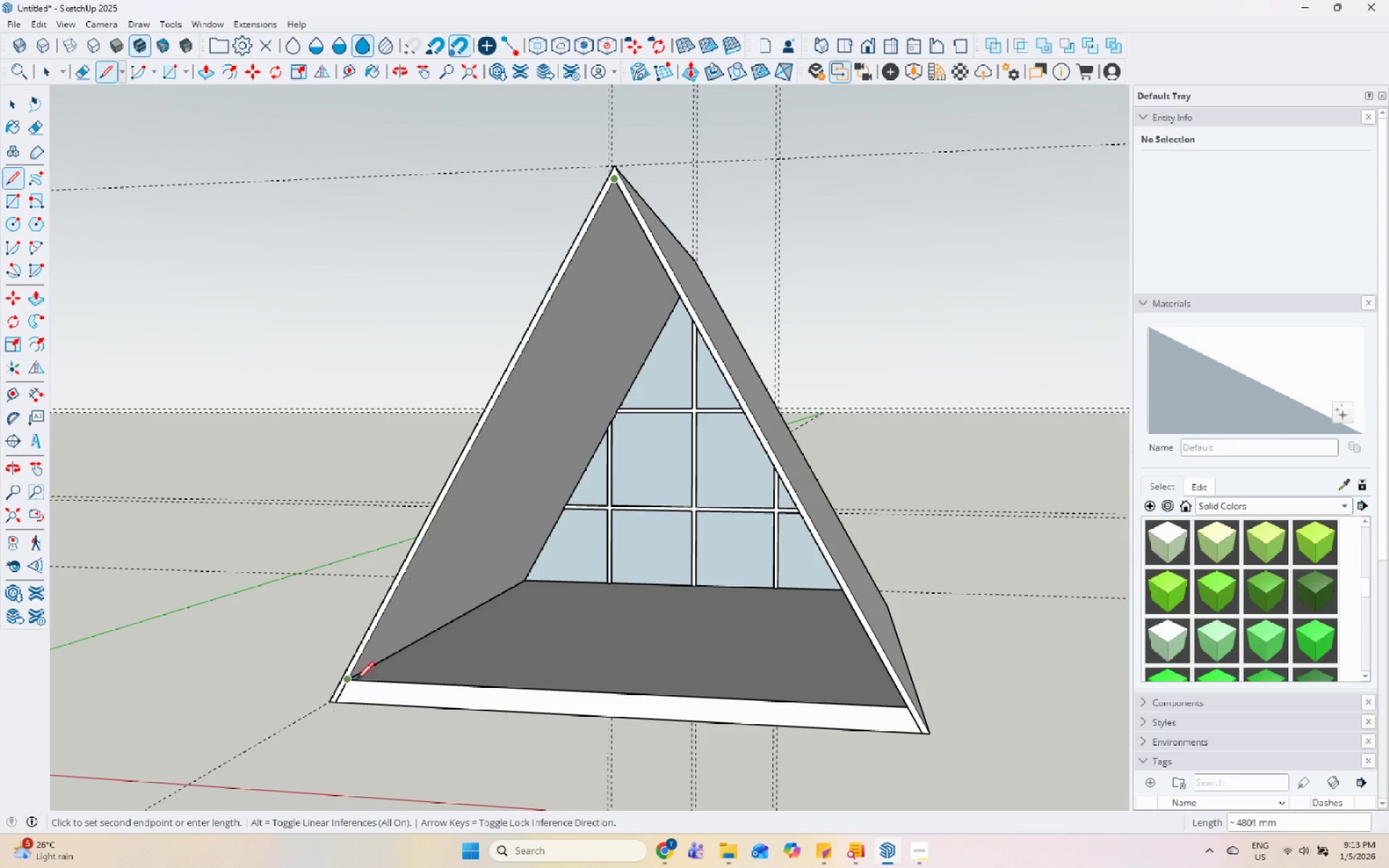 
left_click([353, 681])
 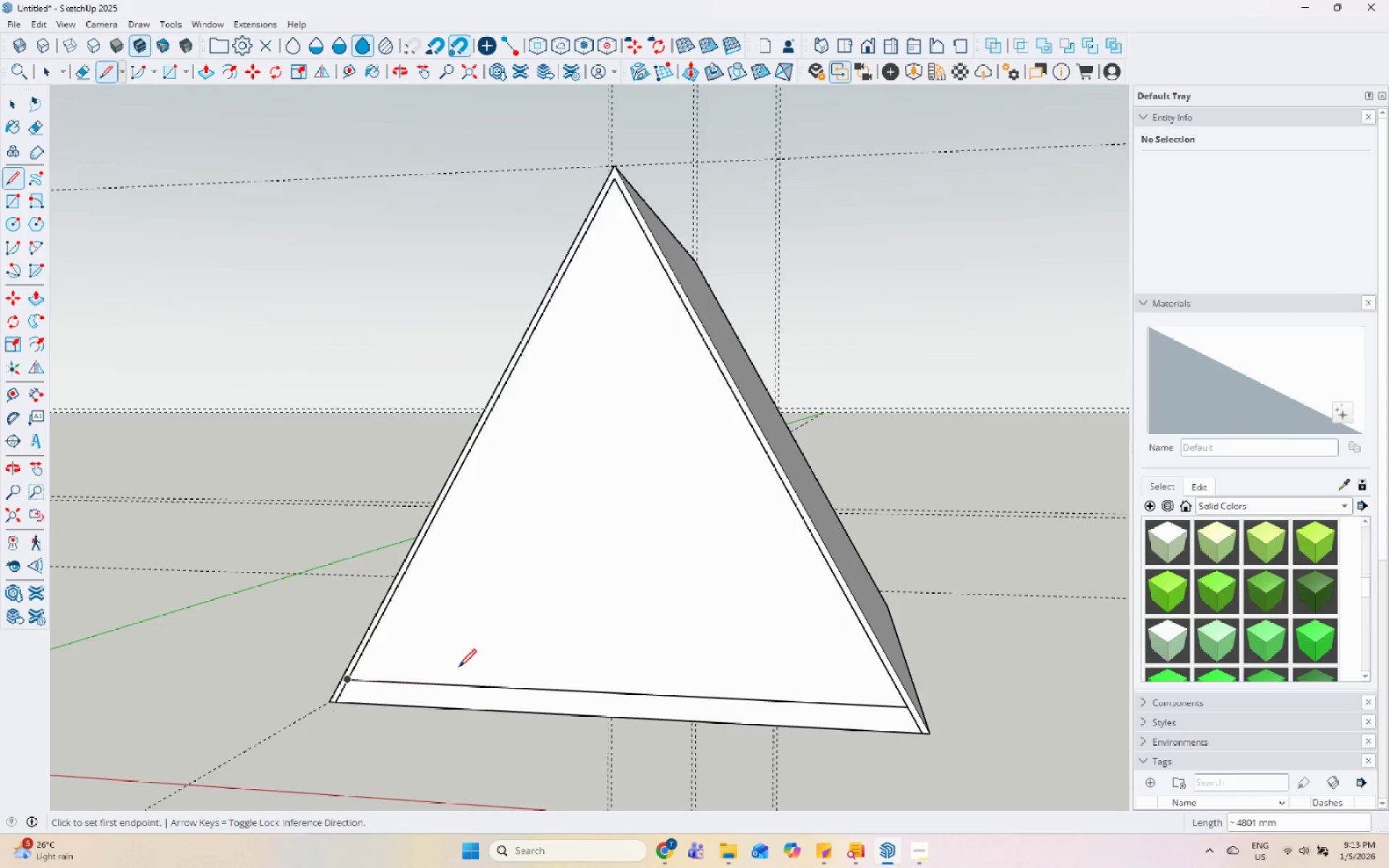 
key(Space)
 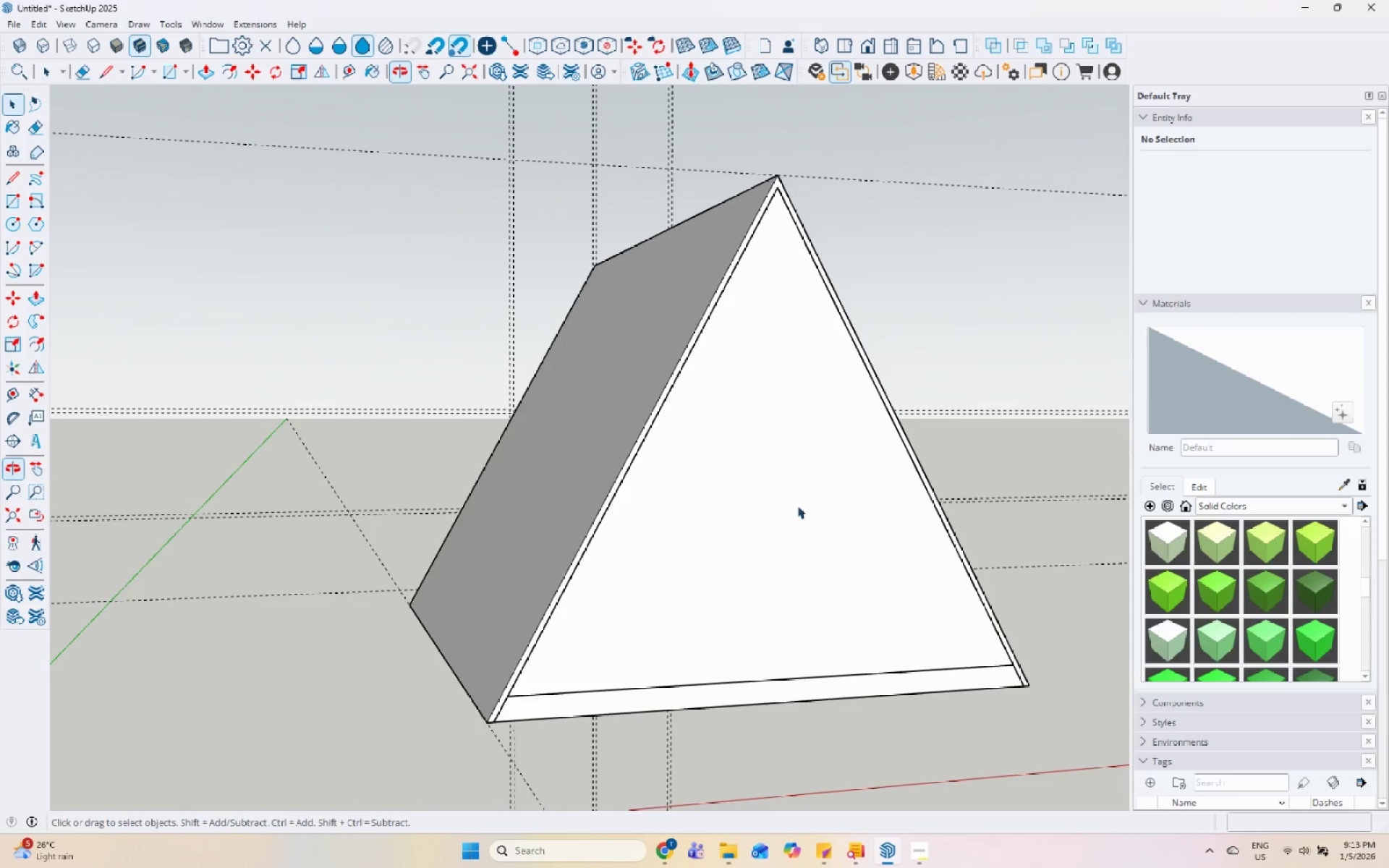 
left_click([804, 497])
 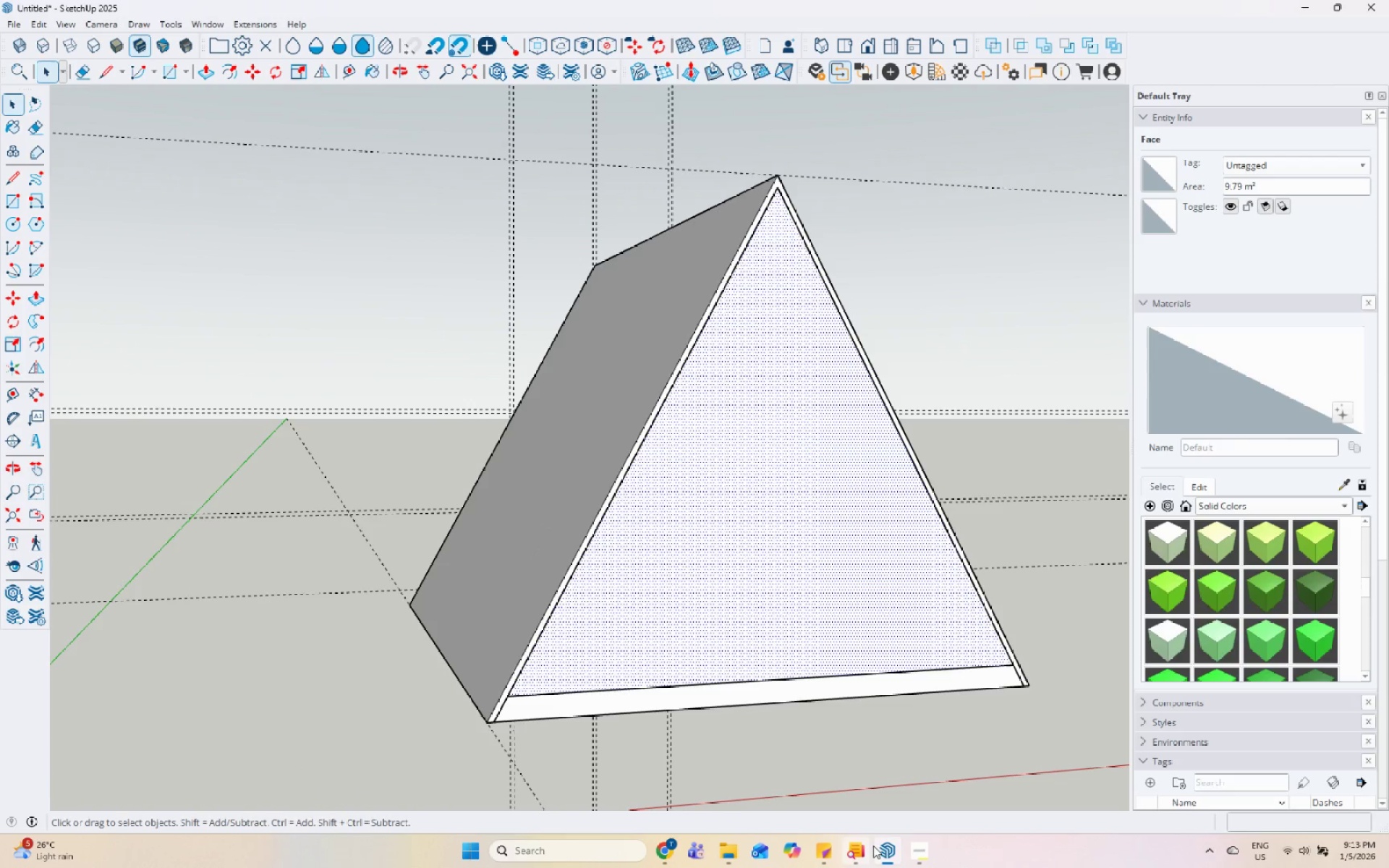 
left_click([913, 848])